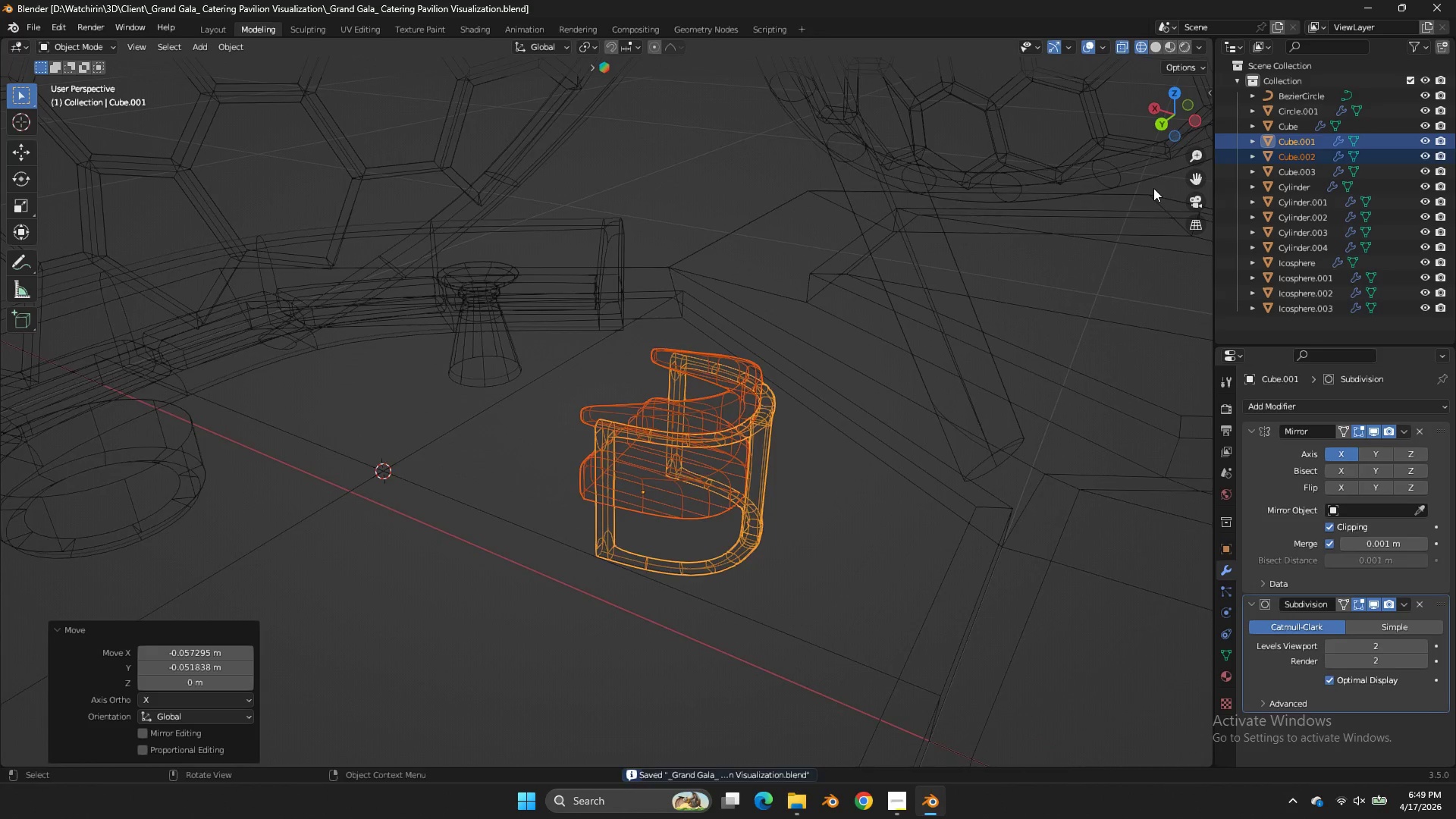 
scroll: coordinate [1153, 188], scroll_direction: up, amount: 2.0
 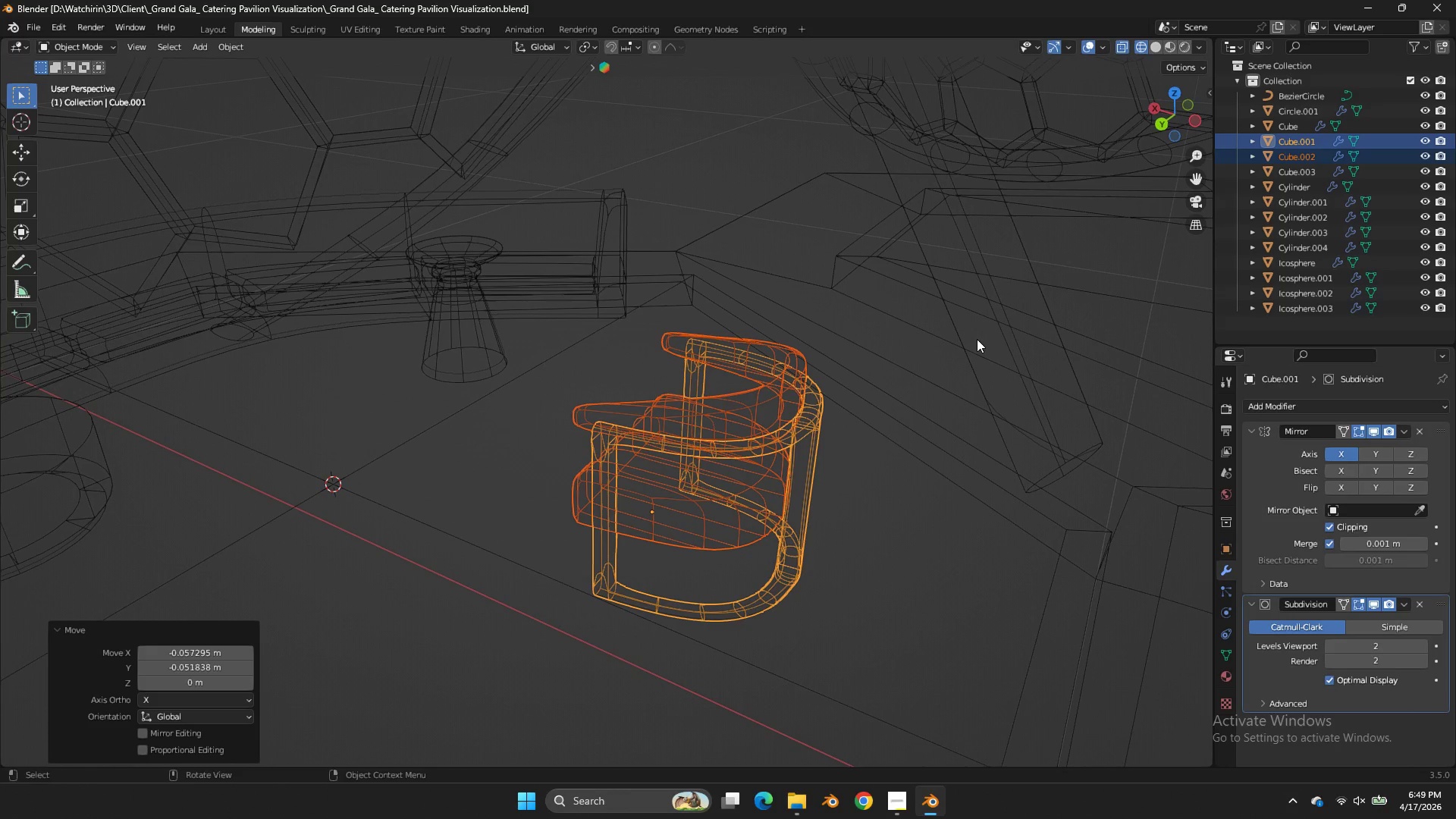 
key(Z)
 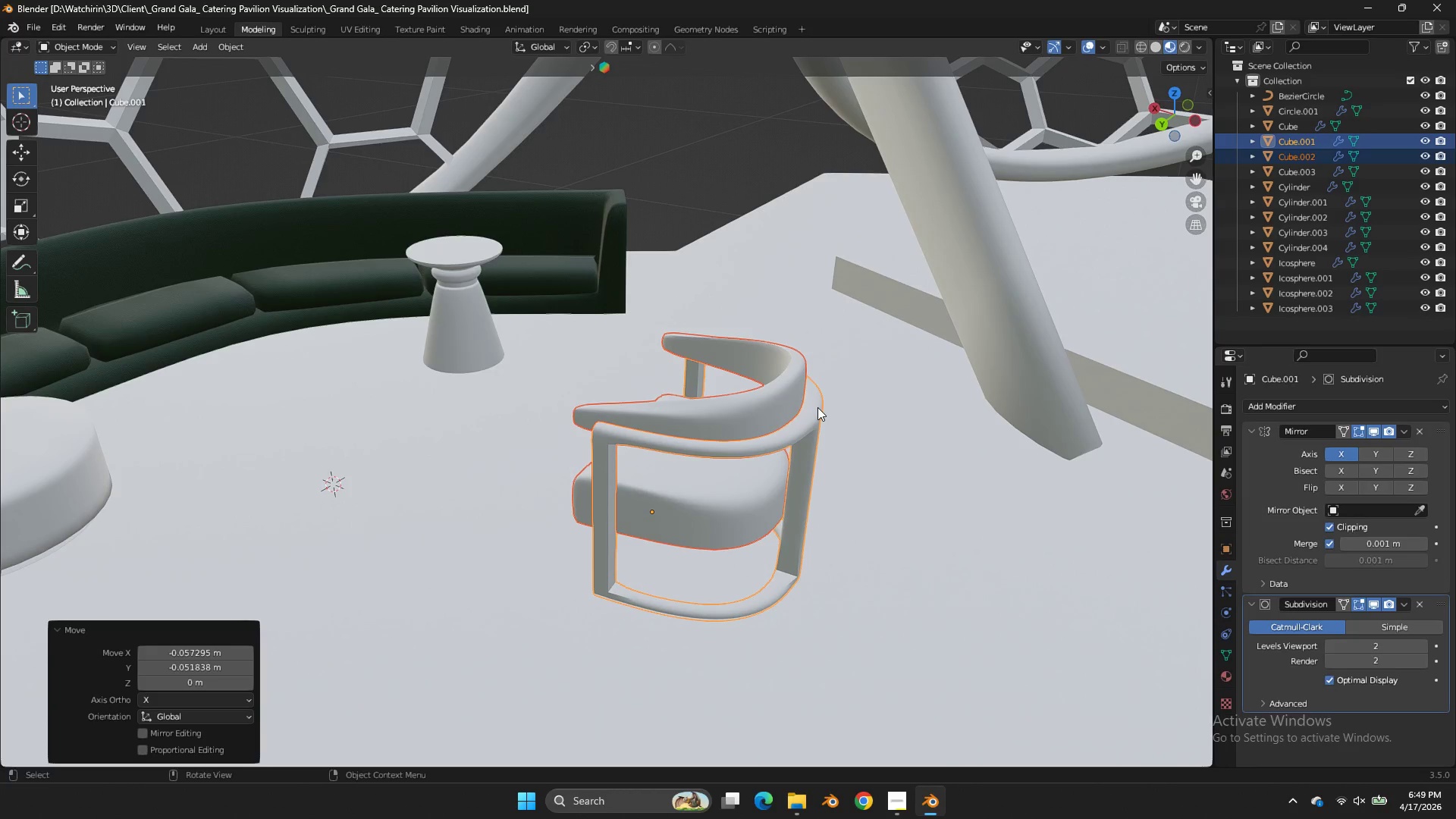 
left_click([779, 397])
 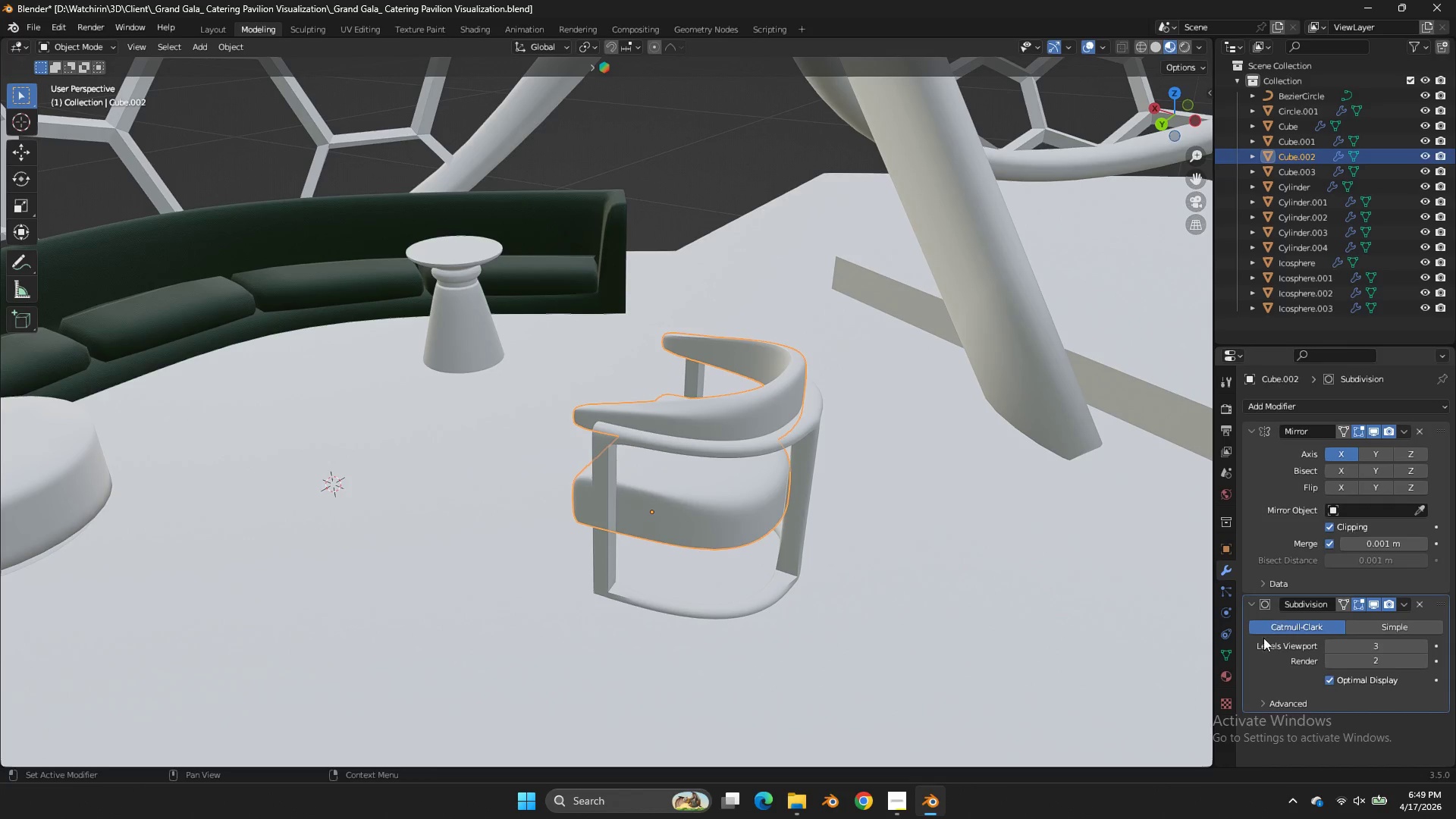 
left_click([1222, 676])
 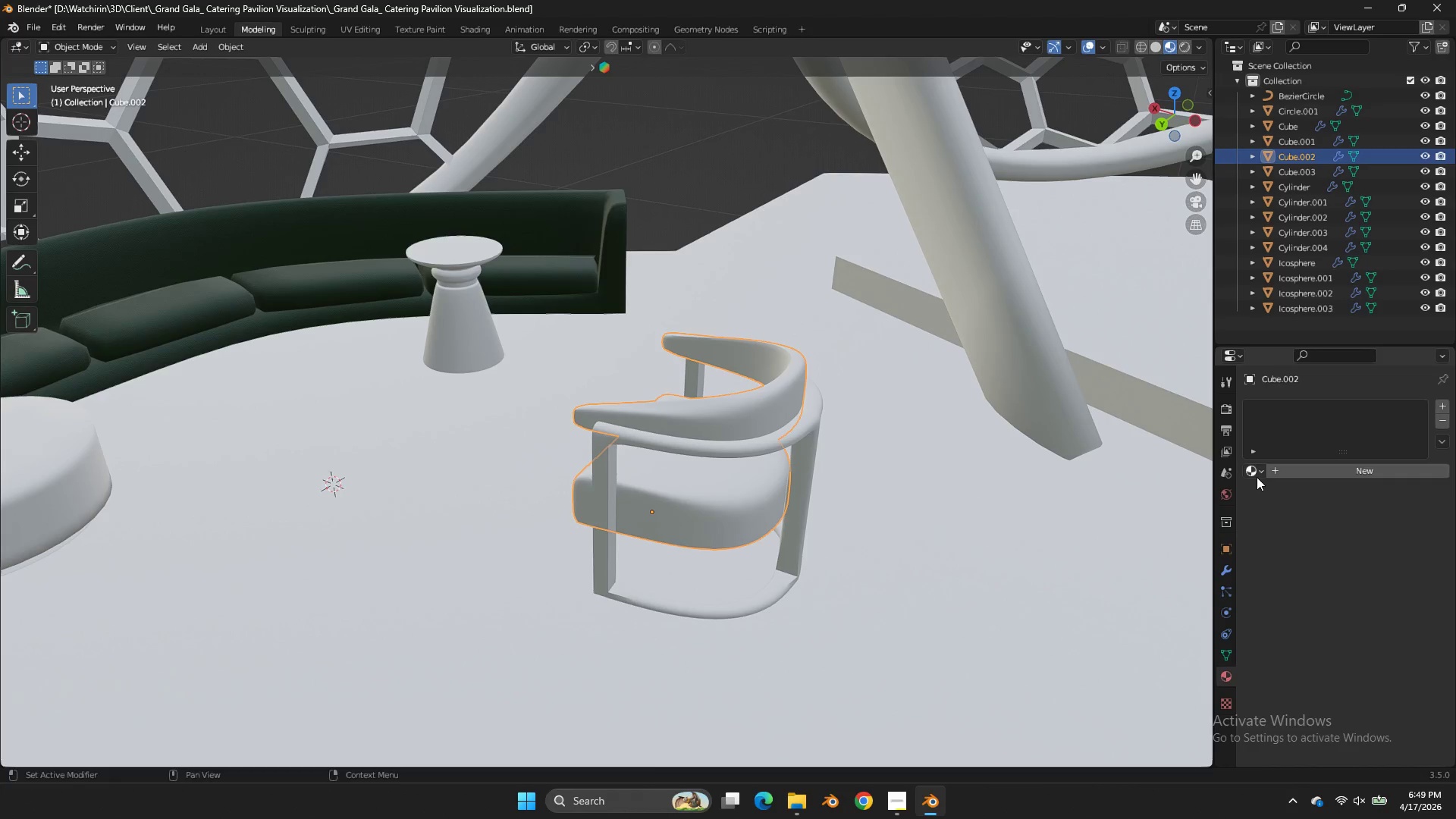 
double_click([1257, 477])
 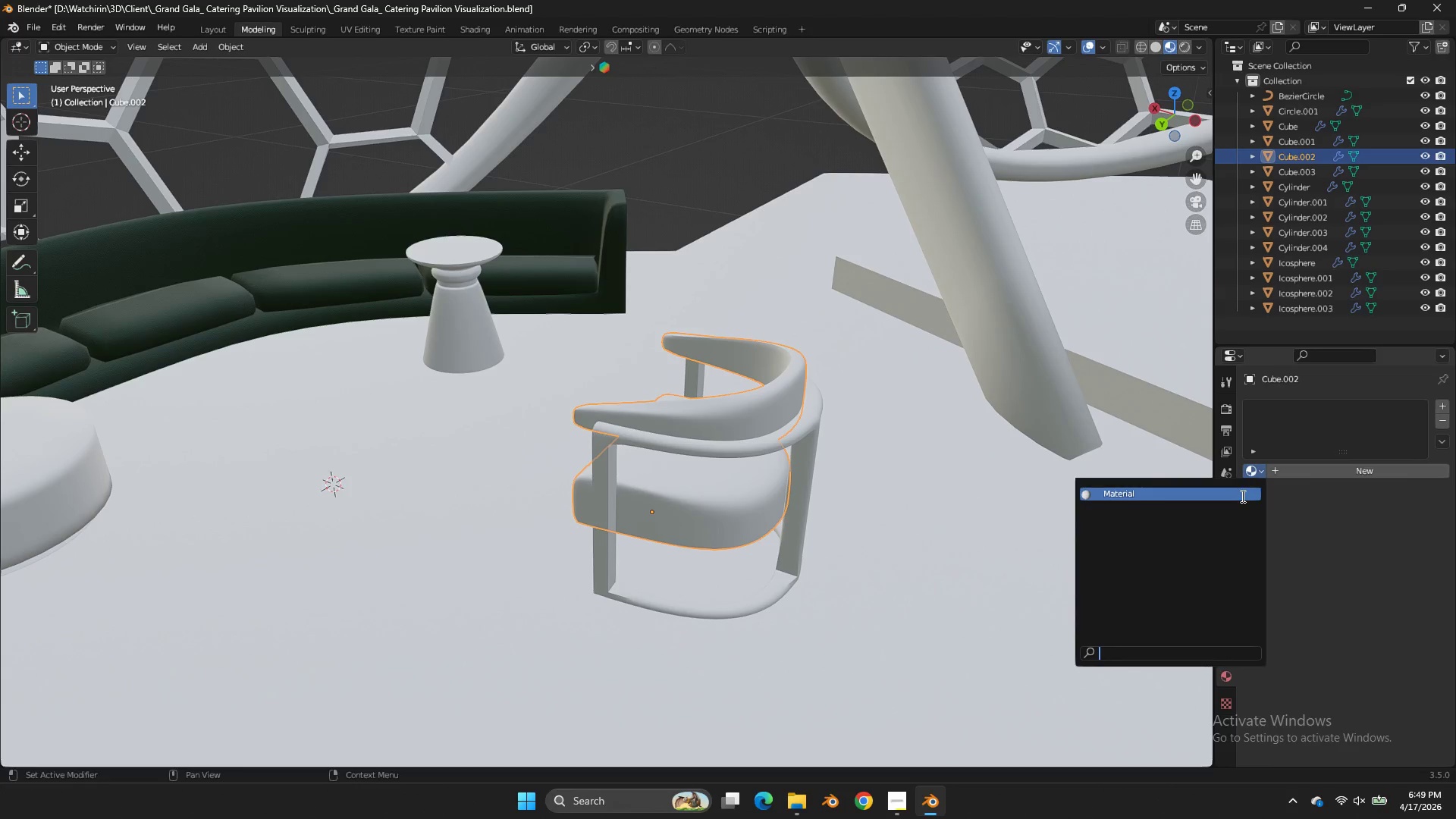 
left_click([1241, 496])
 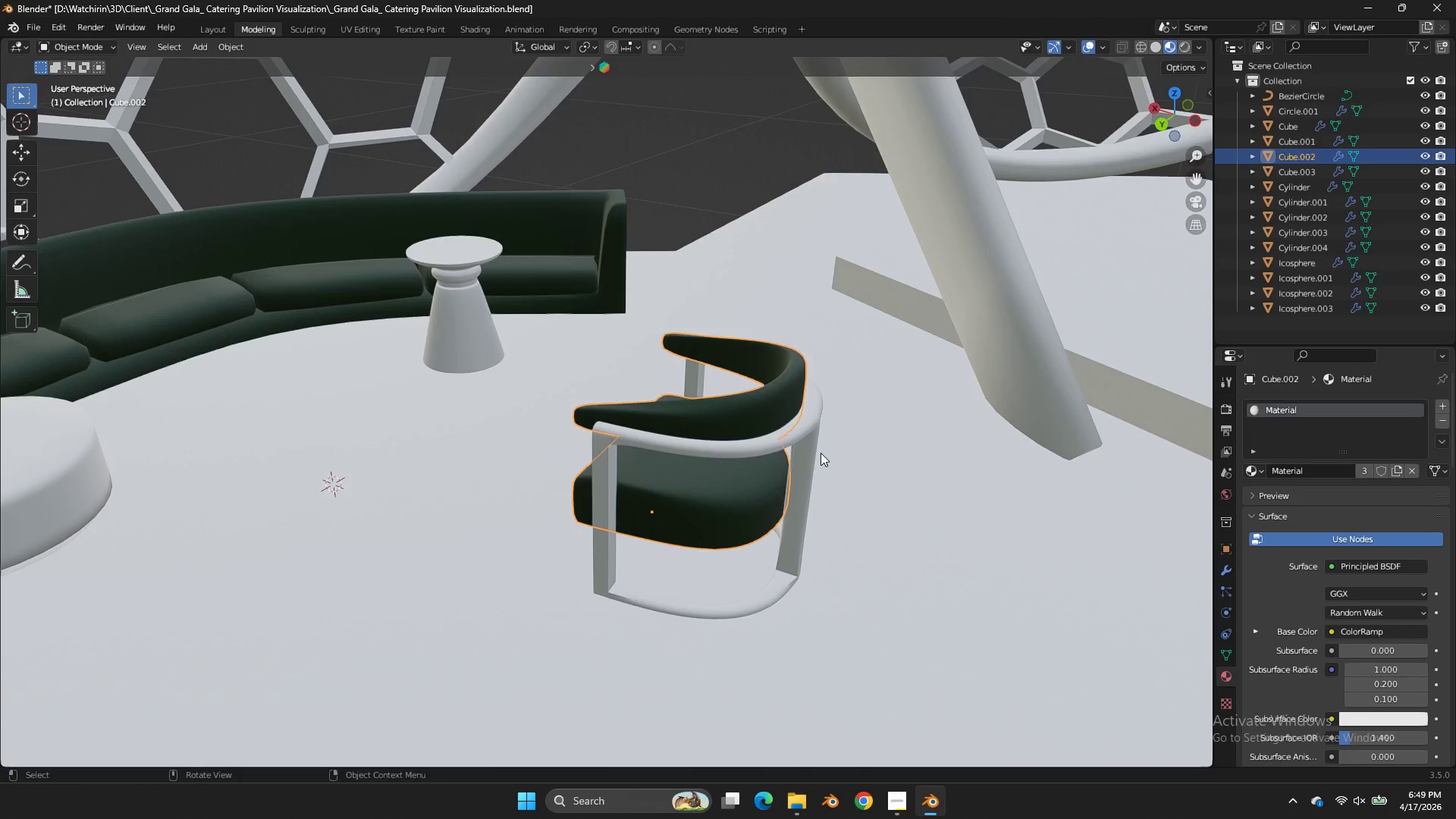 
scroll: coordinate [788, 485], scroll_direction: up, amount: 5.0
 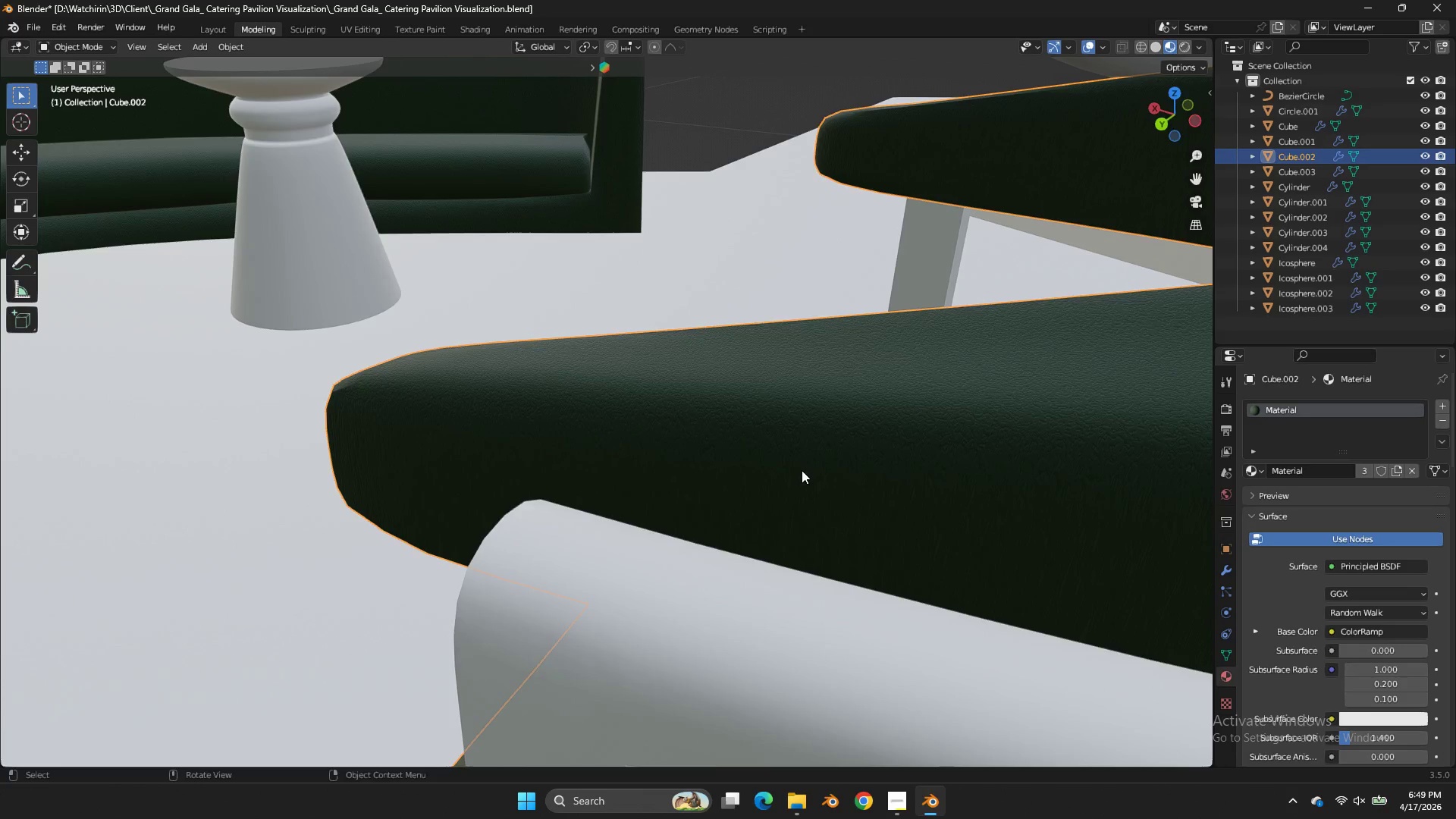 
left_click([812, 466])
 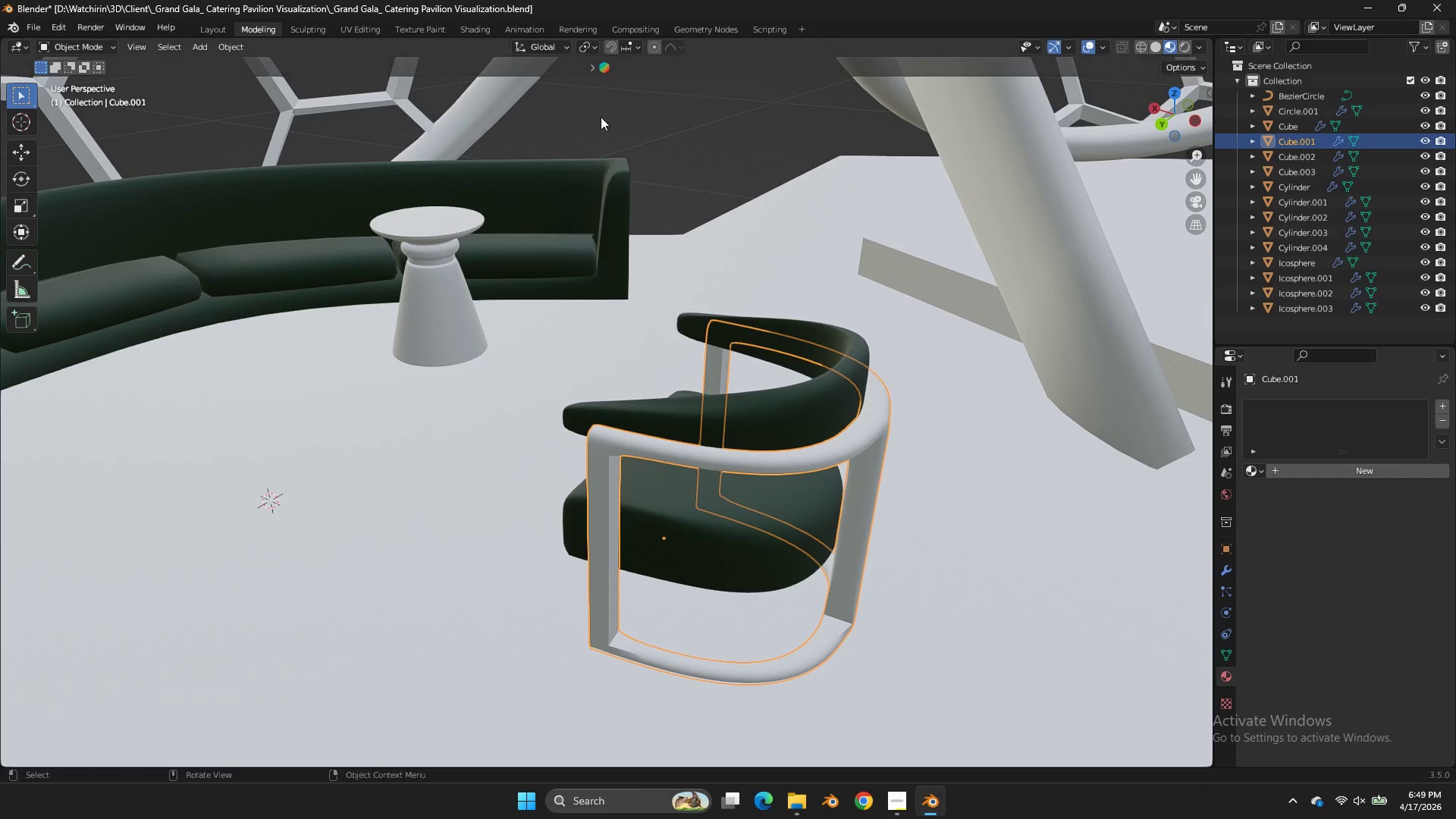 
scroll: coordinate [802, 470], scroll_direction: down, amount: 4.0
 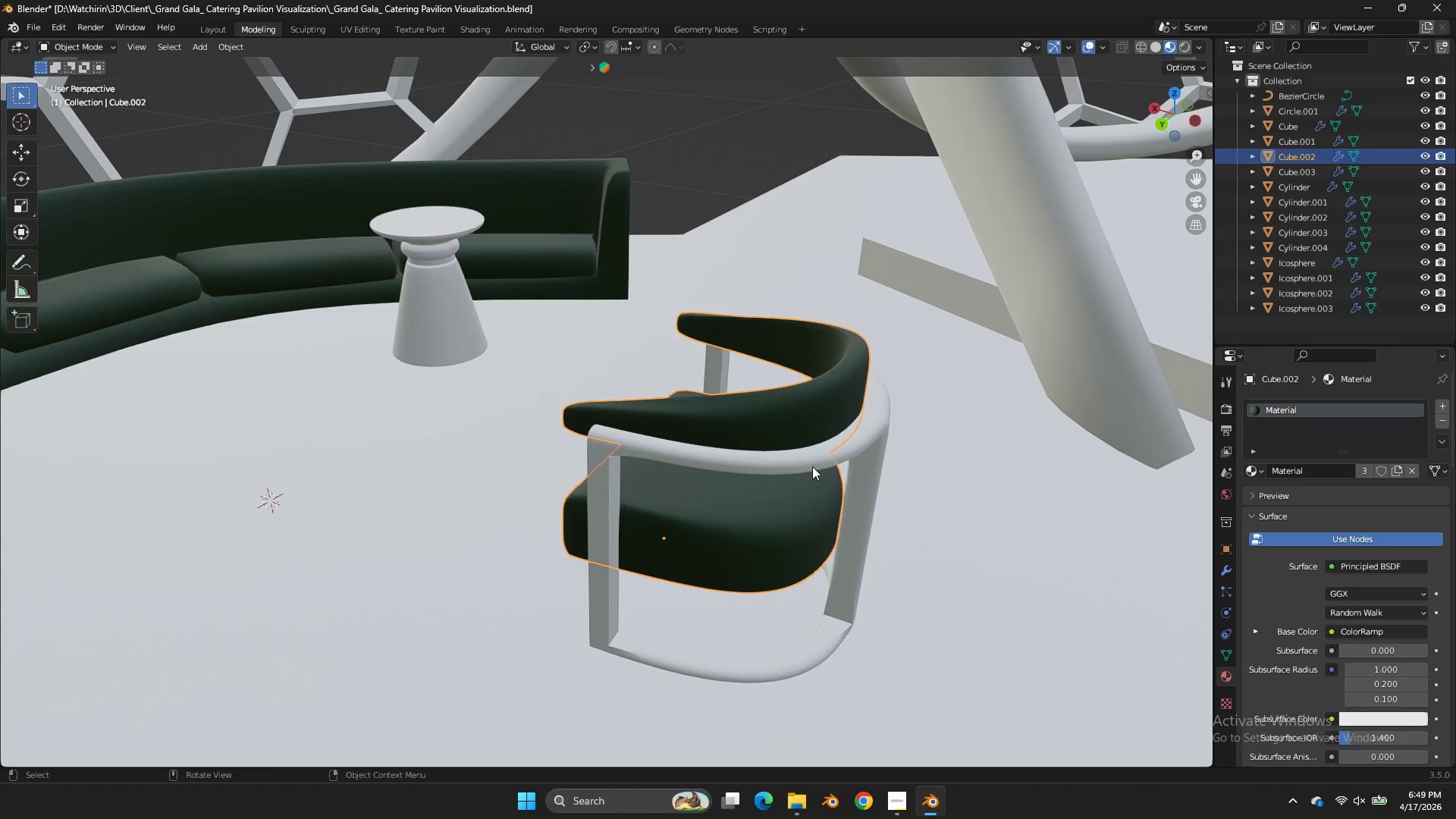 
left_click([474, 34])
 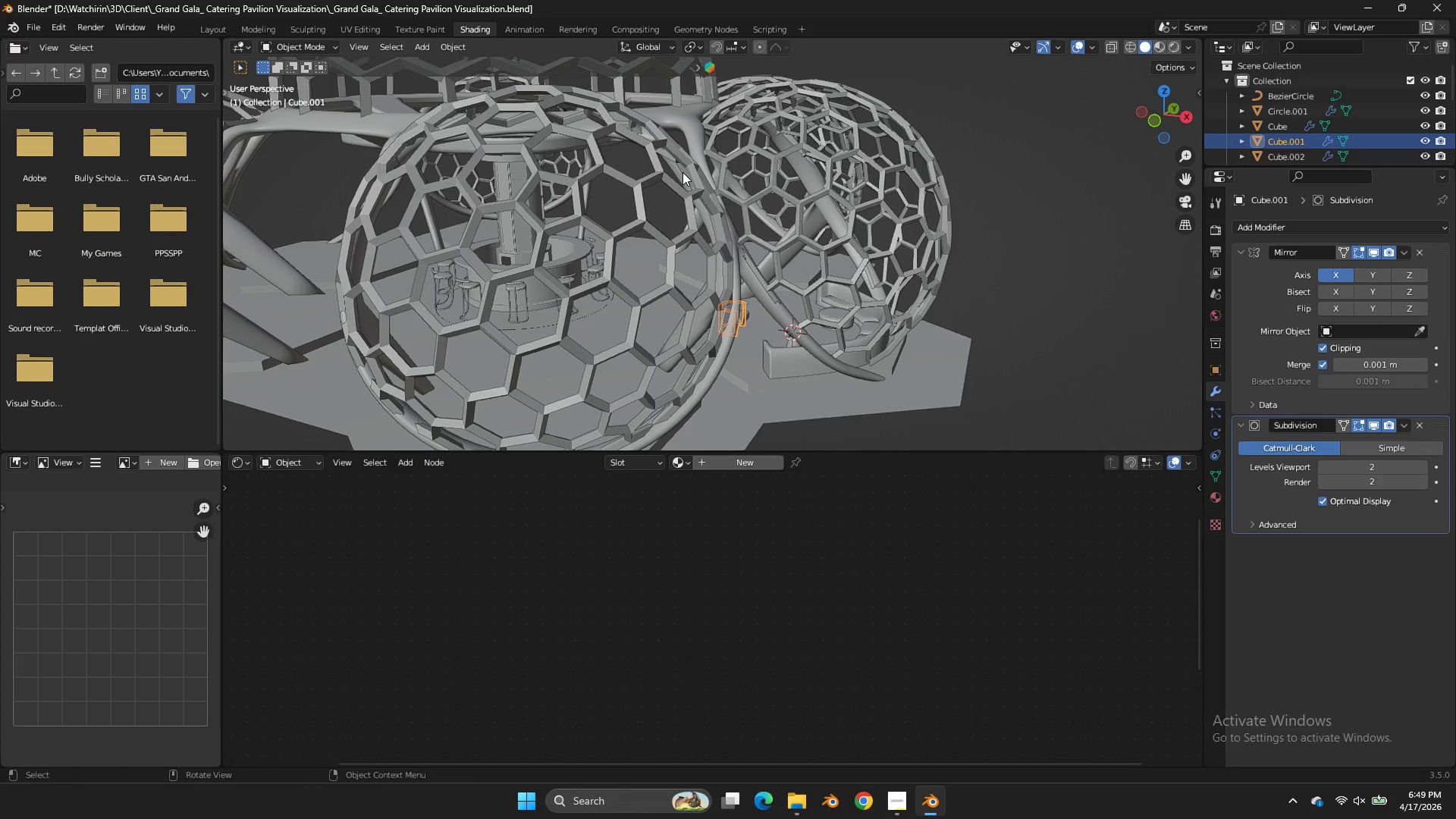 
key(NumpadDivide)
 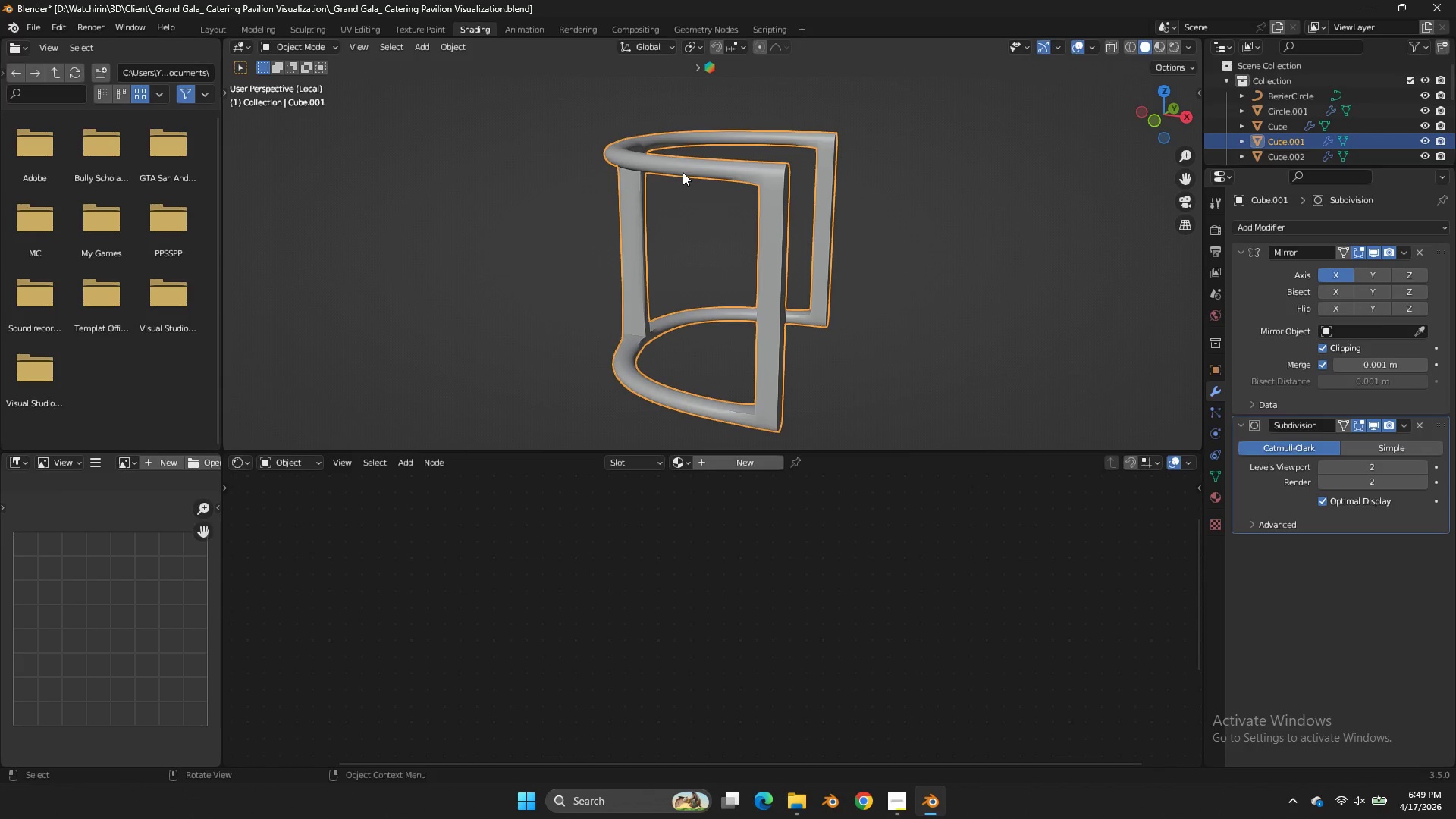 
key(Z)
 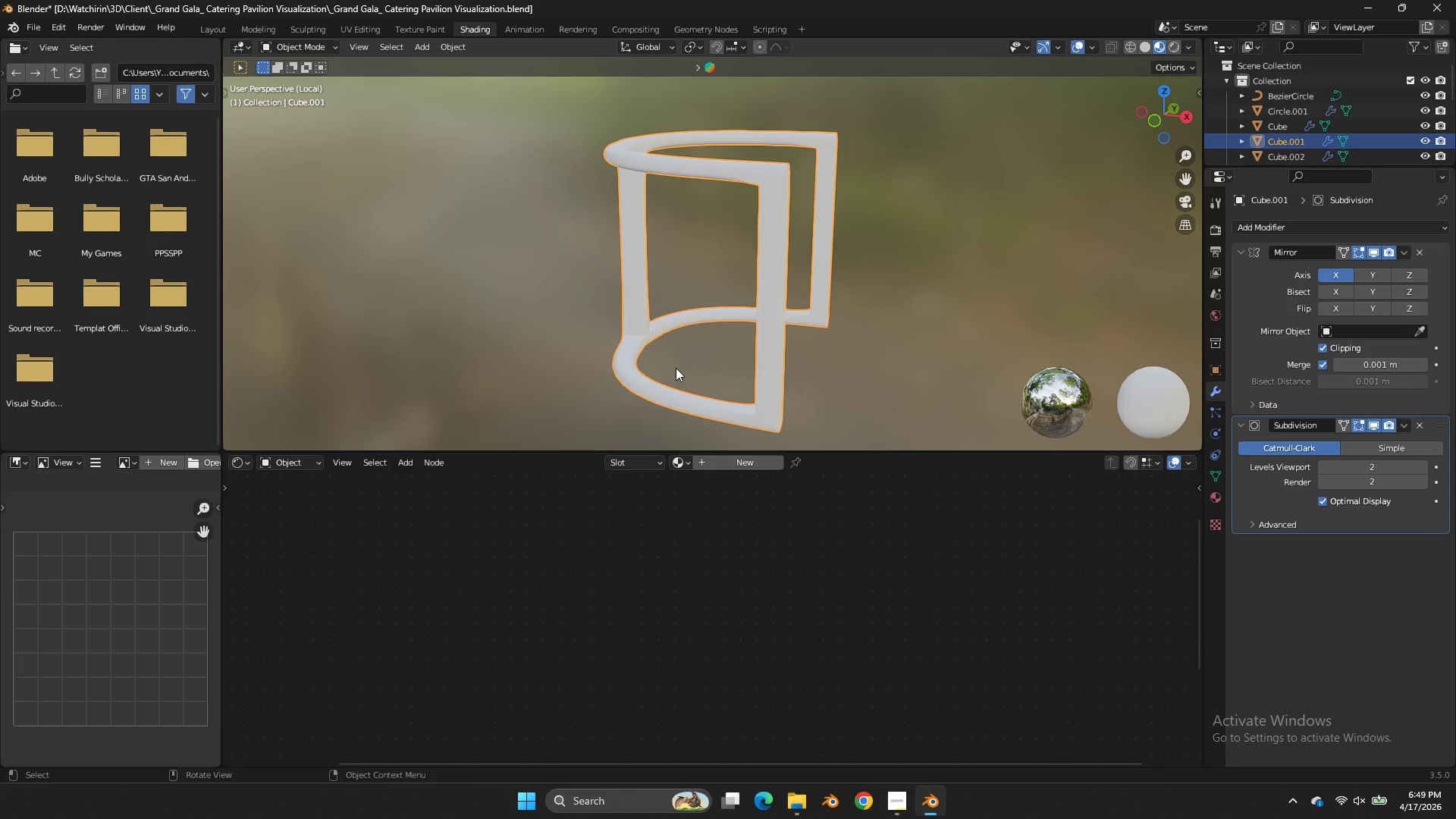 
wait(7.39)
 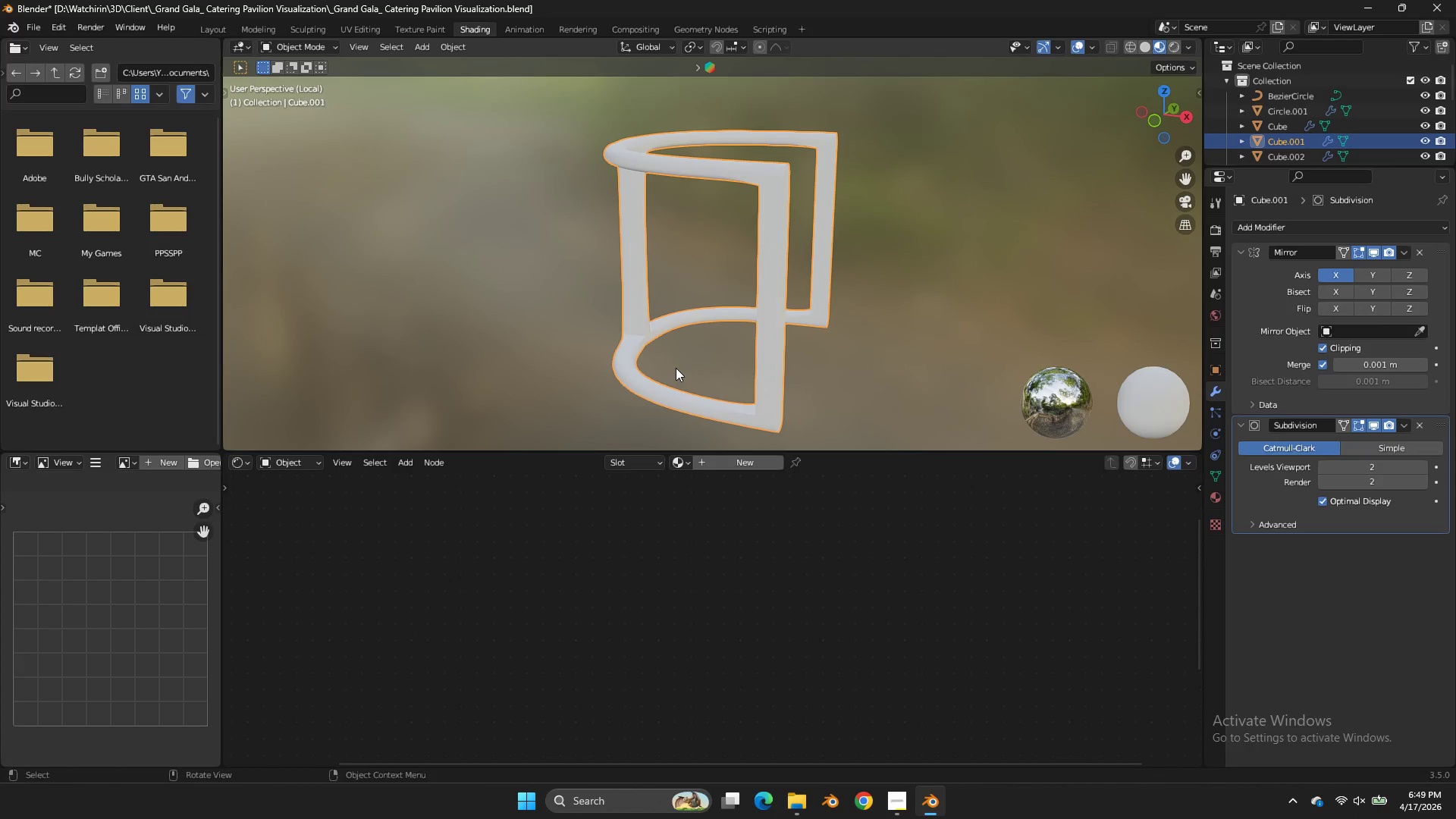 
left_click([896, 799])